 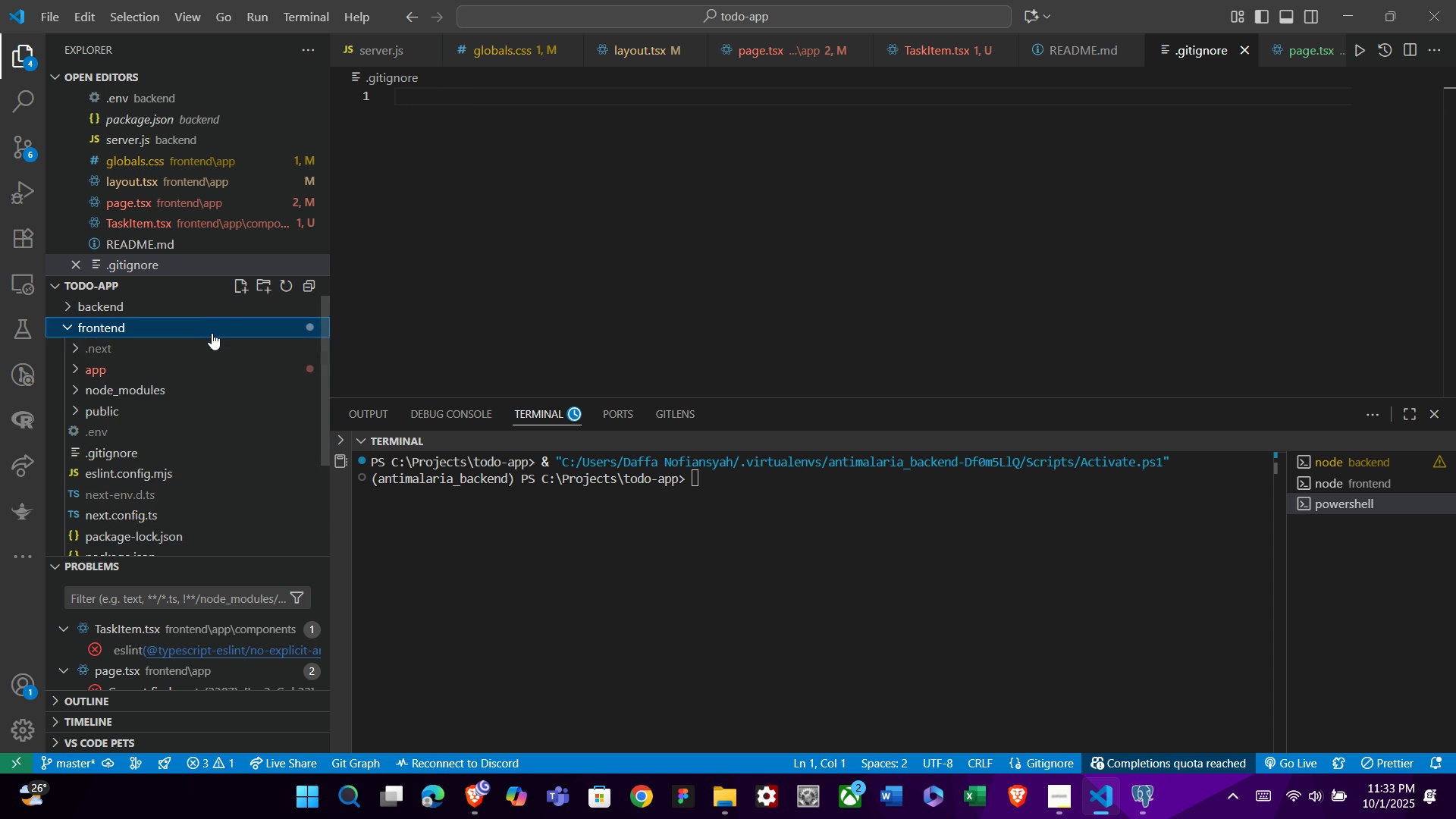 
left_click([204, 340])
 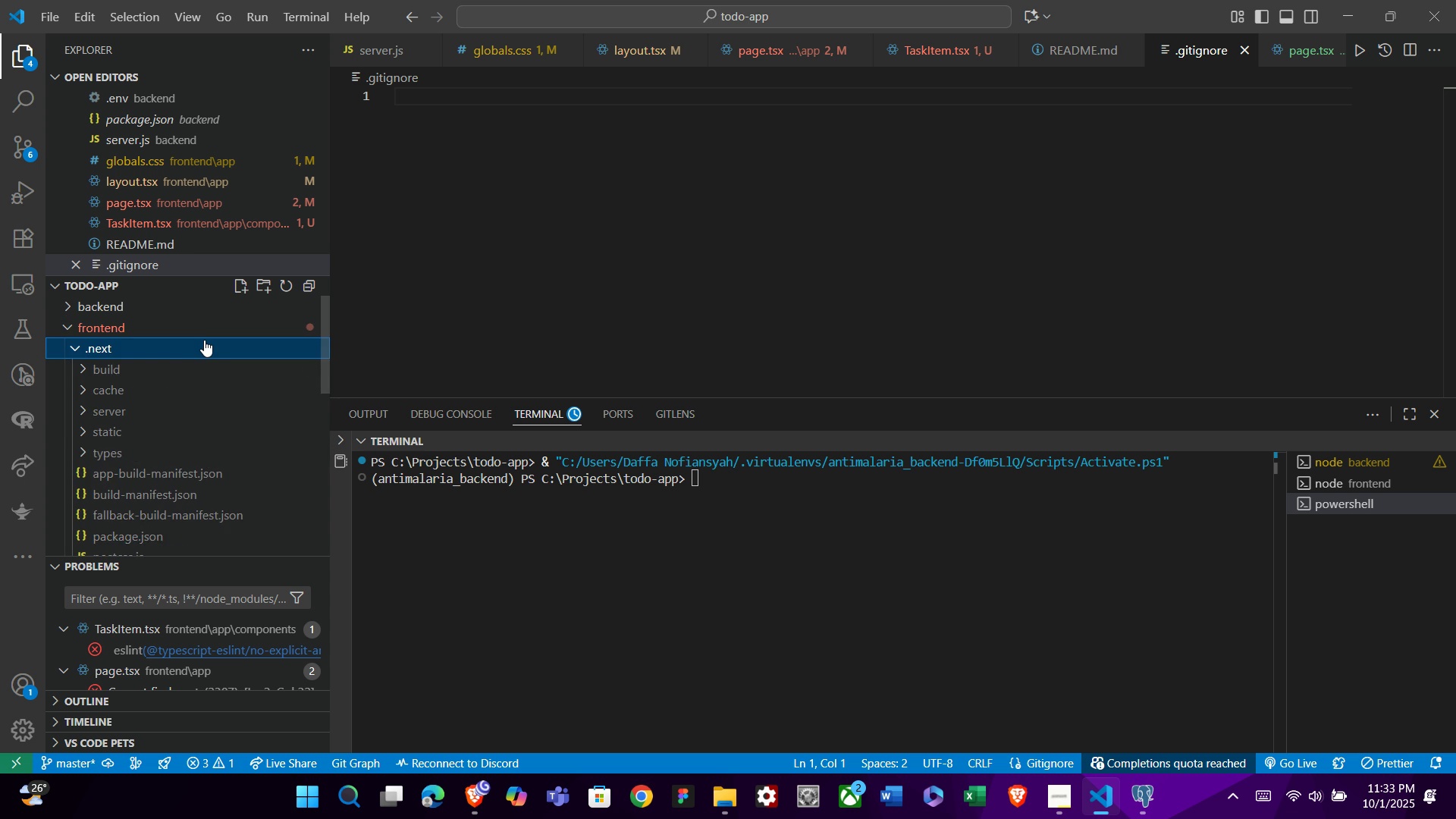 
left_click([204, 340])
 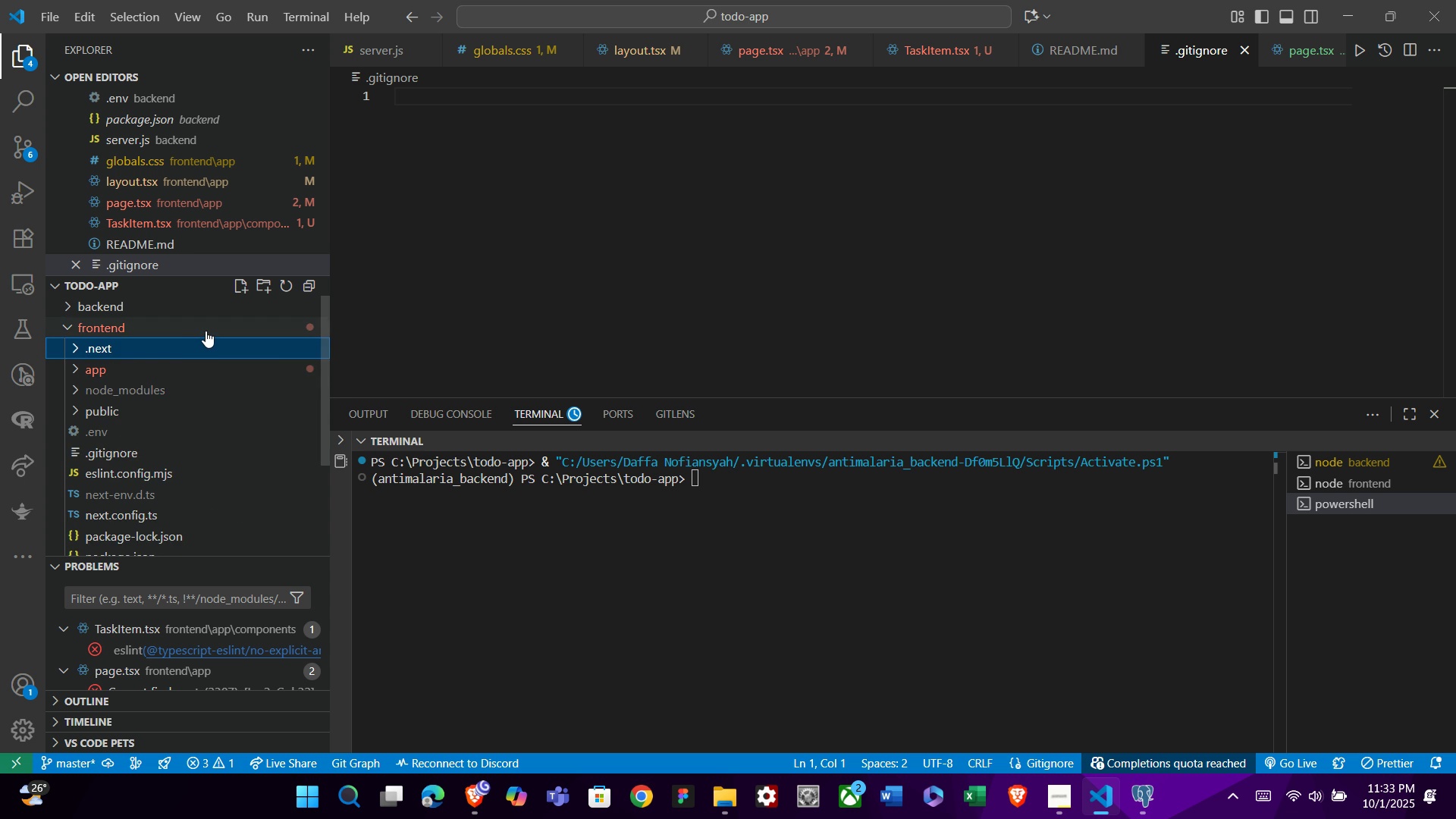 
left_click([206, 331])
 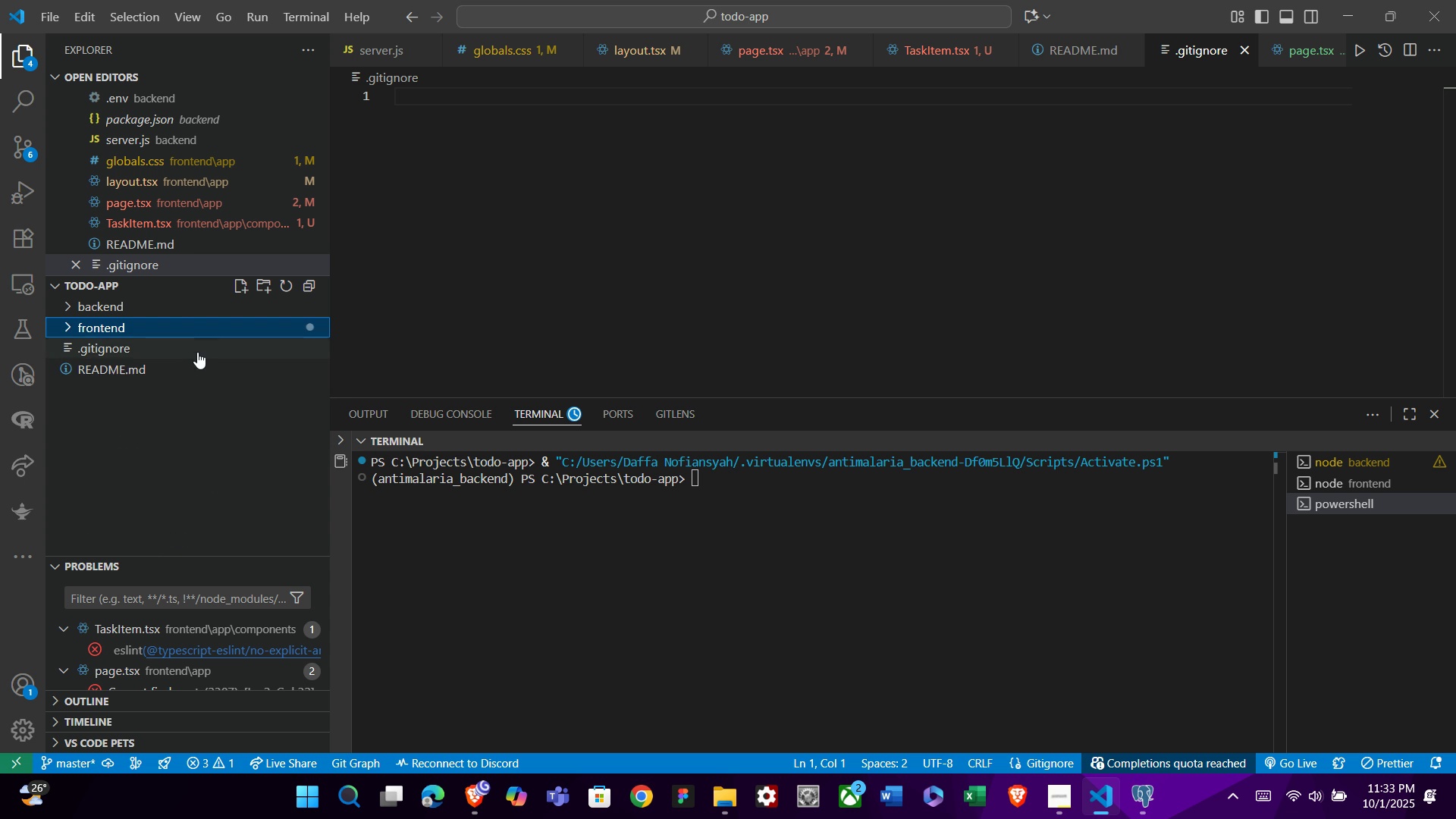 
left_click([199, 348])
 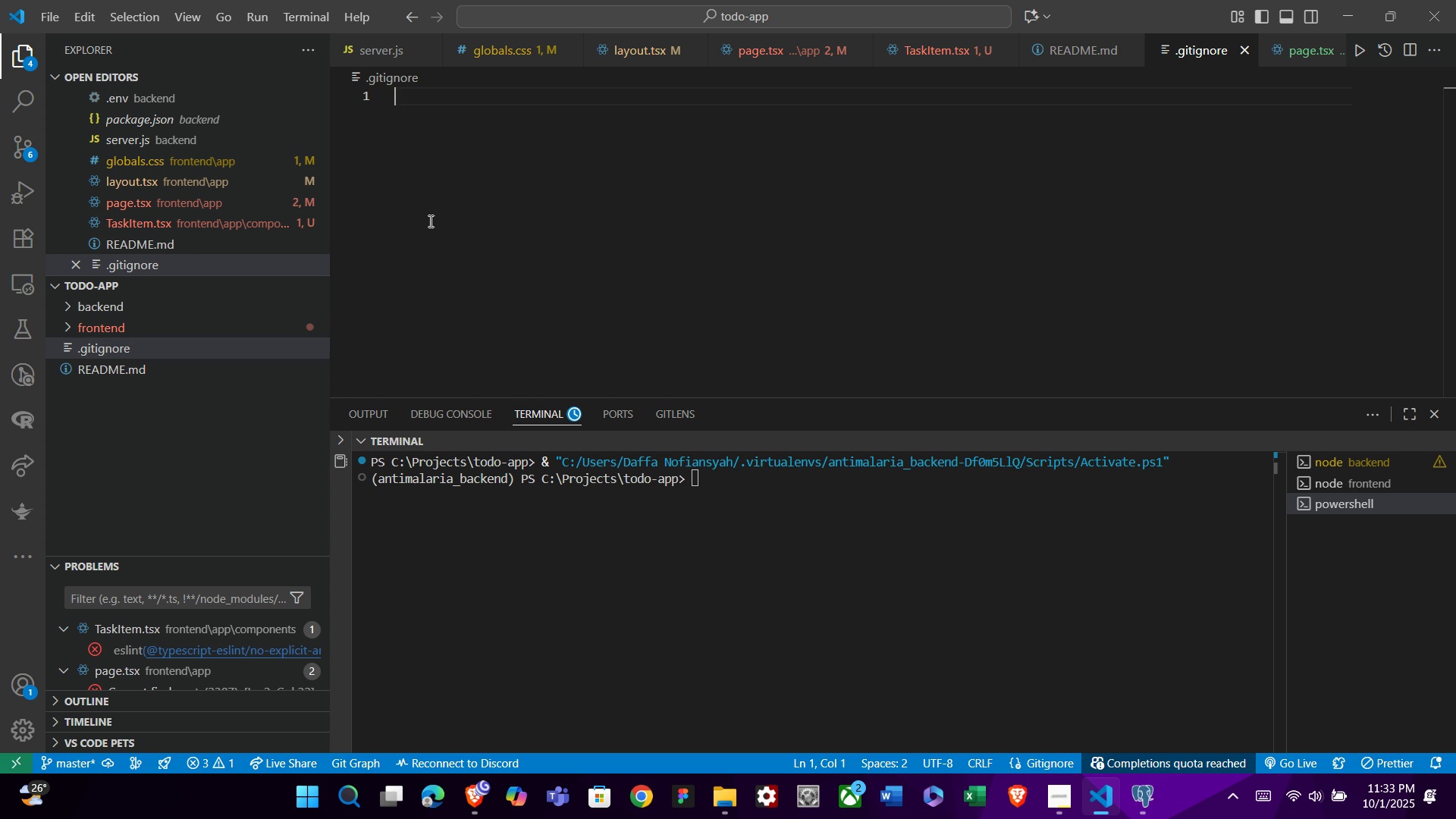 
double_click([429, 221])
 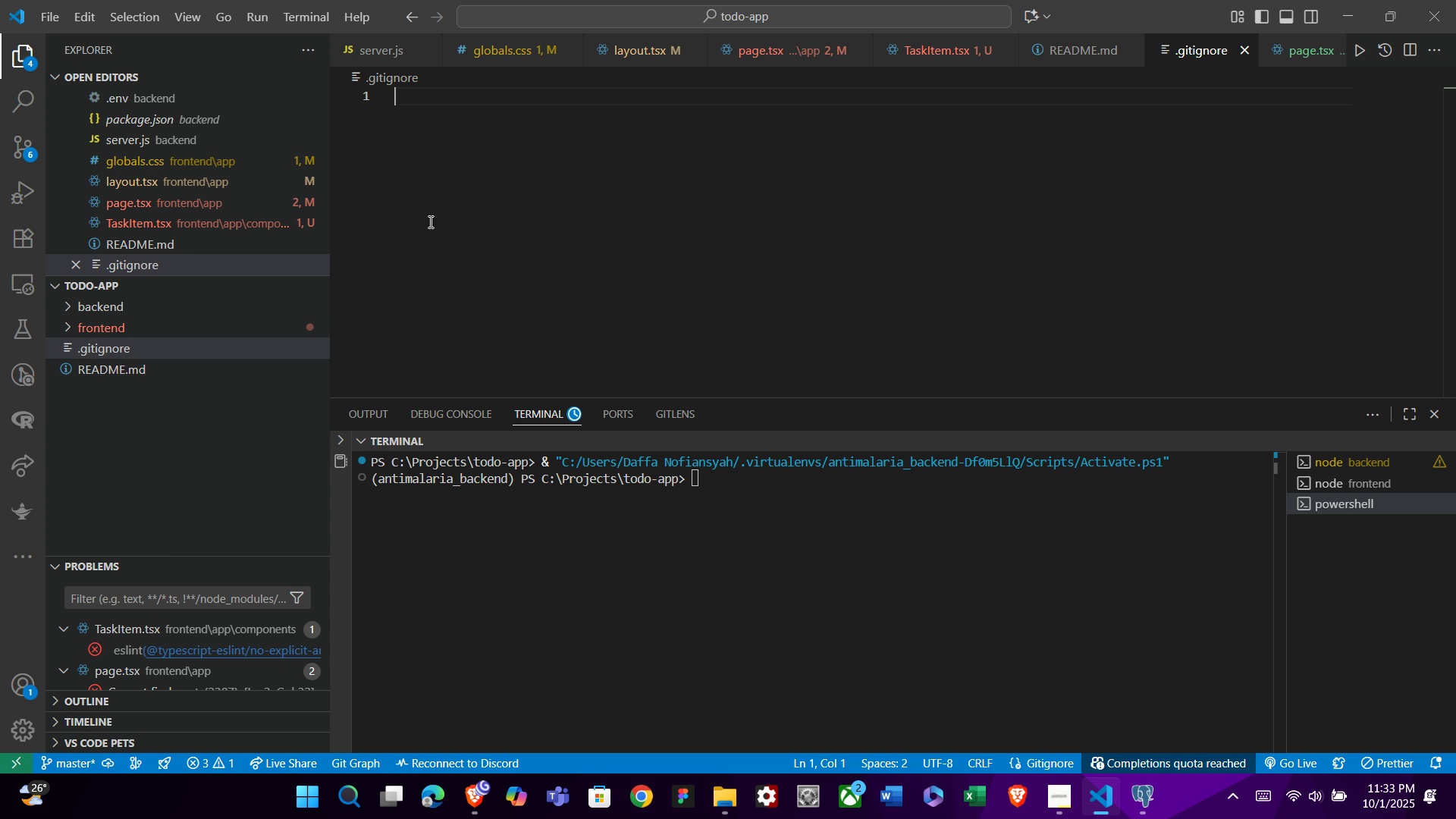 
wait(8.73)
 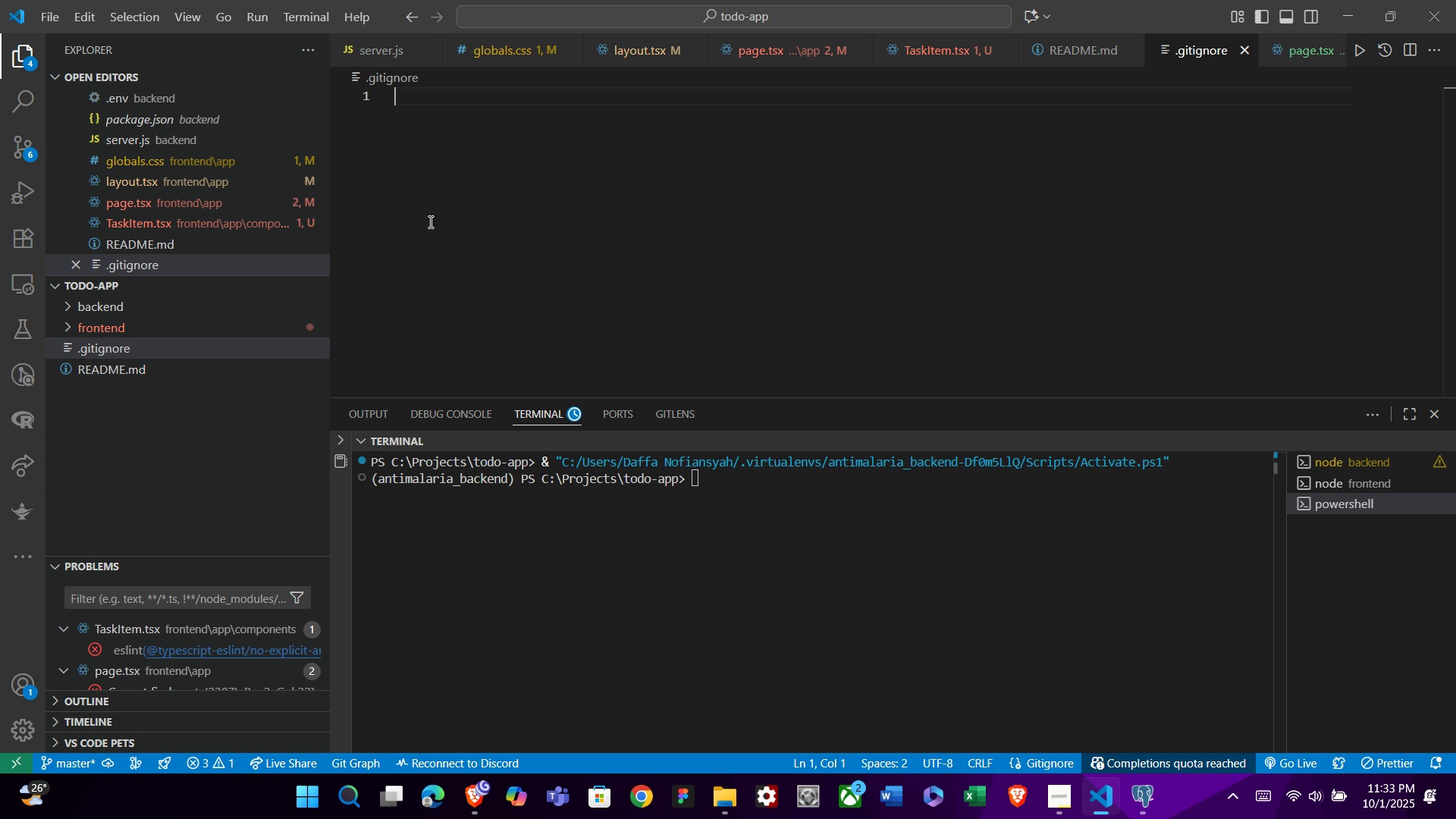 
left_click([522, 206])